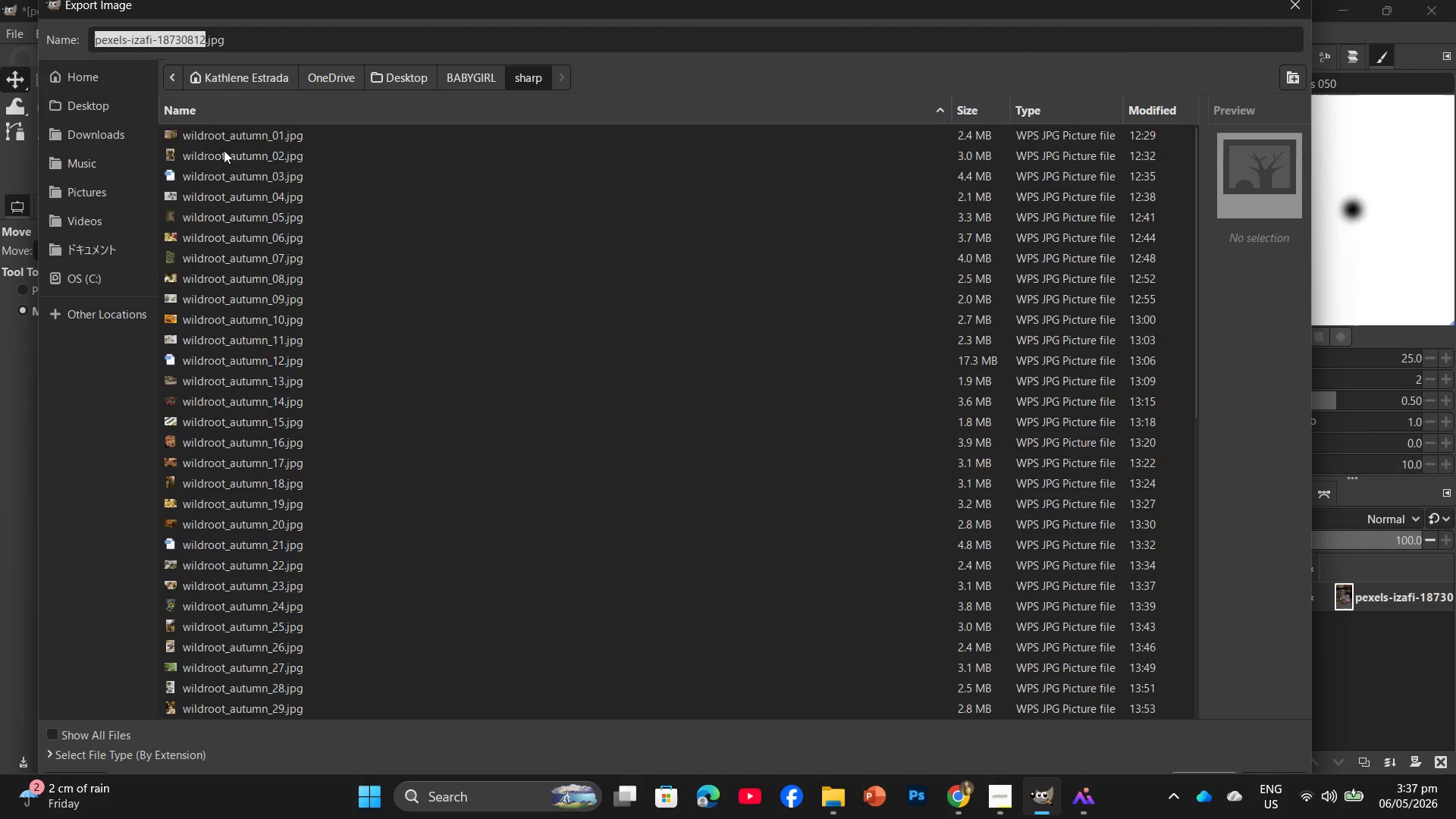 
left_click([234, 148])
 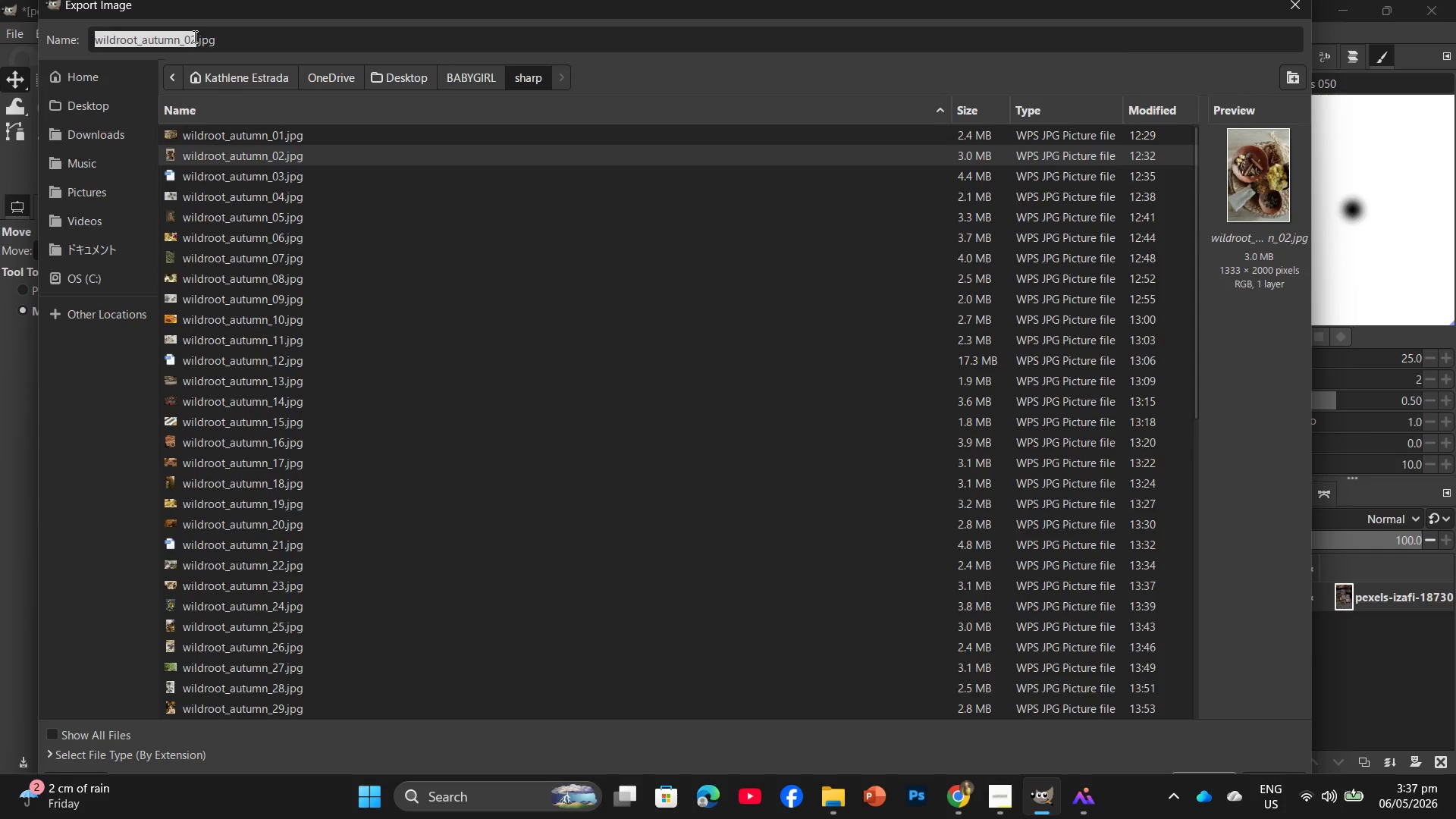 
left_click([193, 36])
 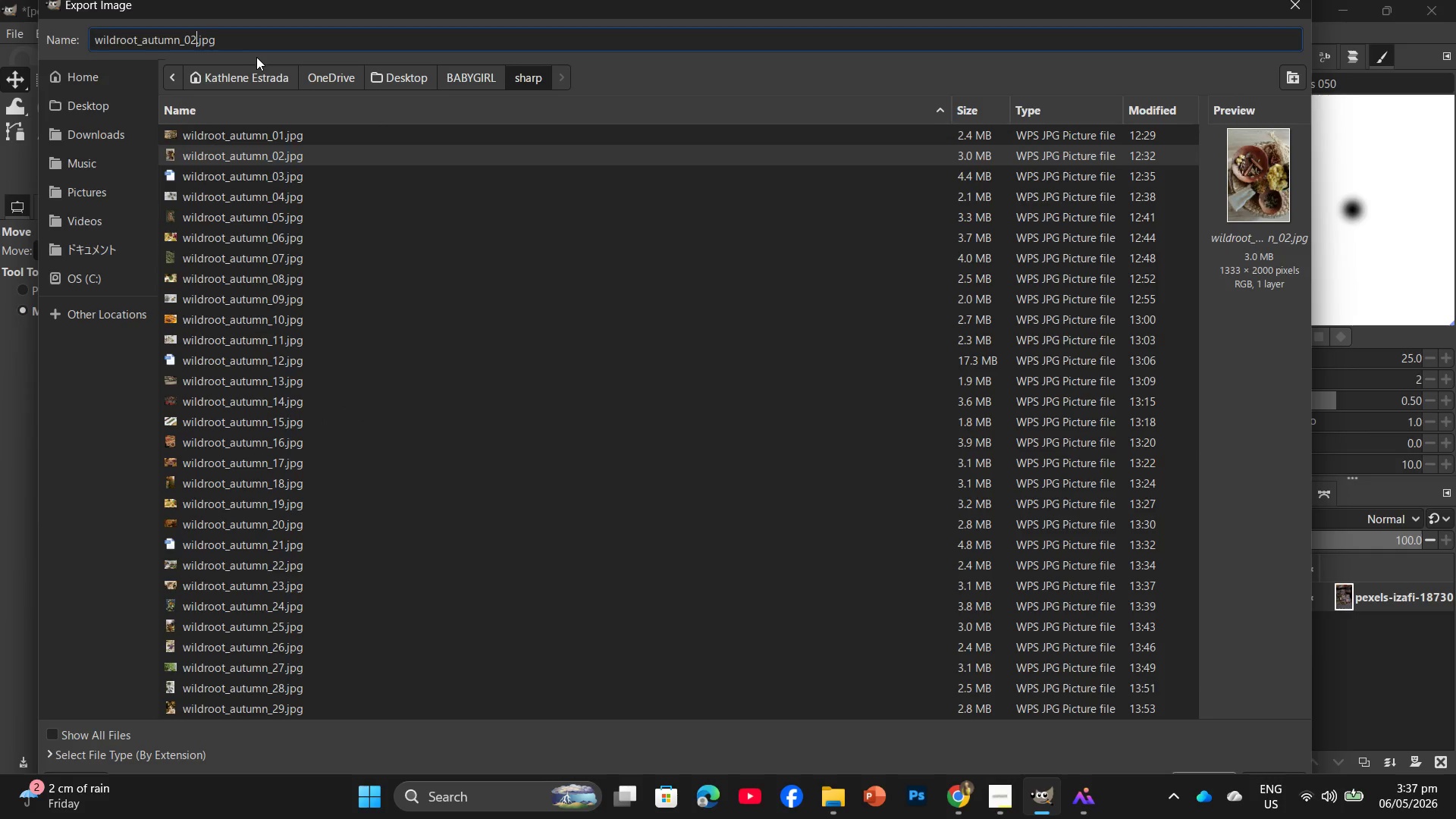 
key(Backspace)
 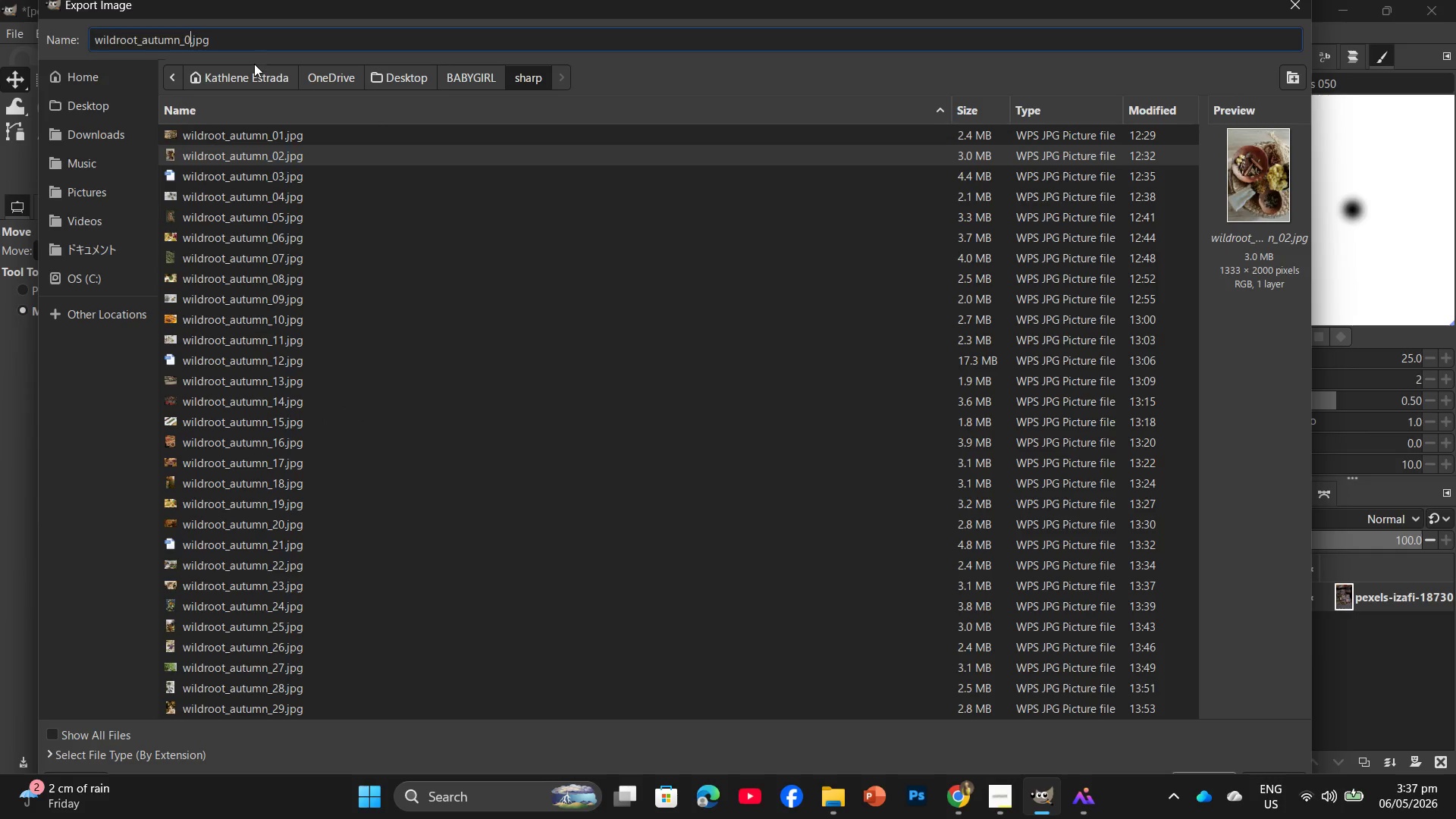 
key(Backspace)
 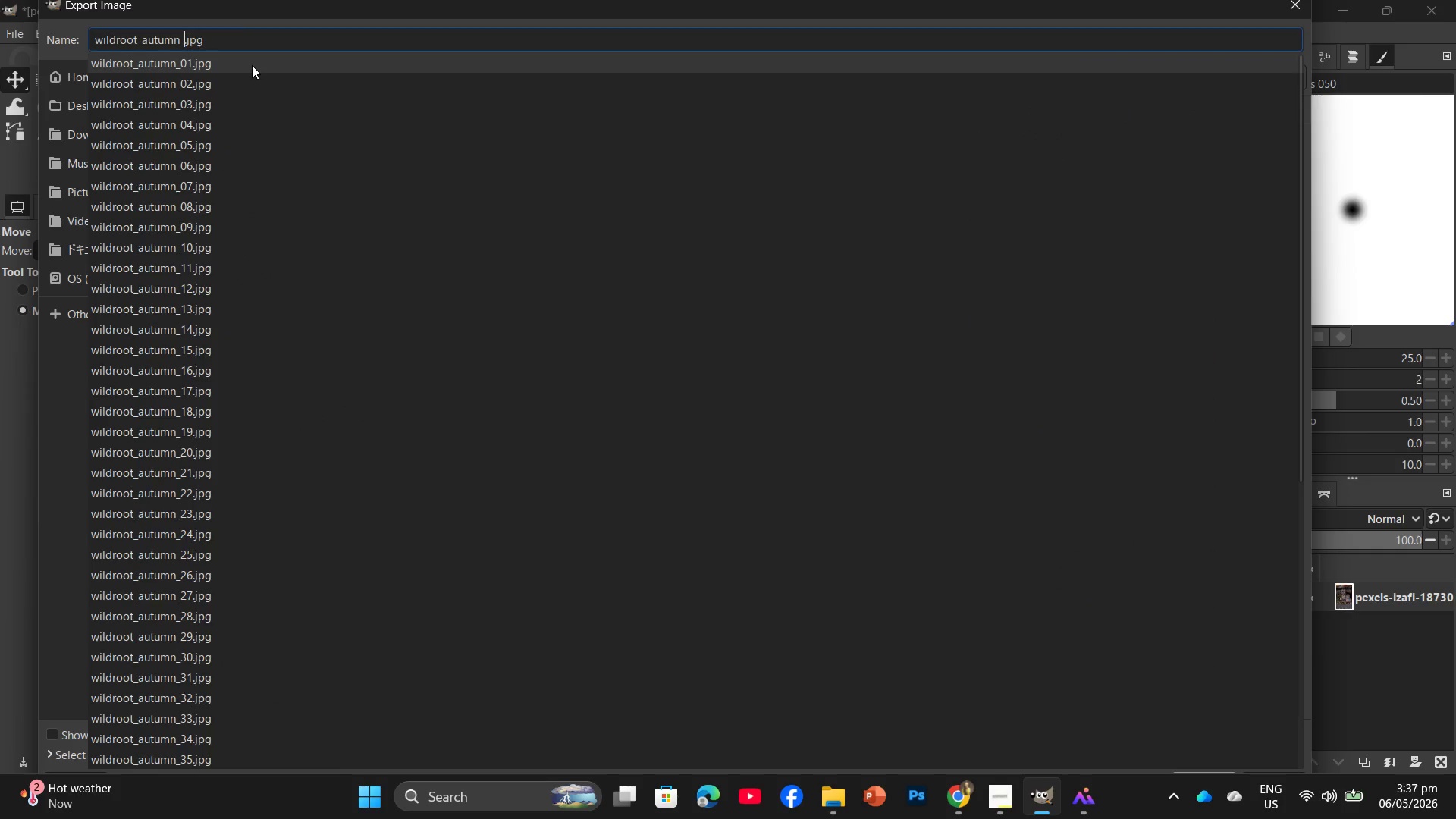 
key(Numpad5)
 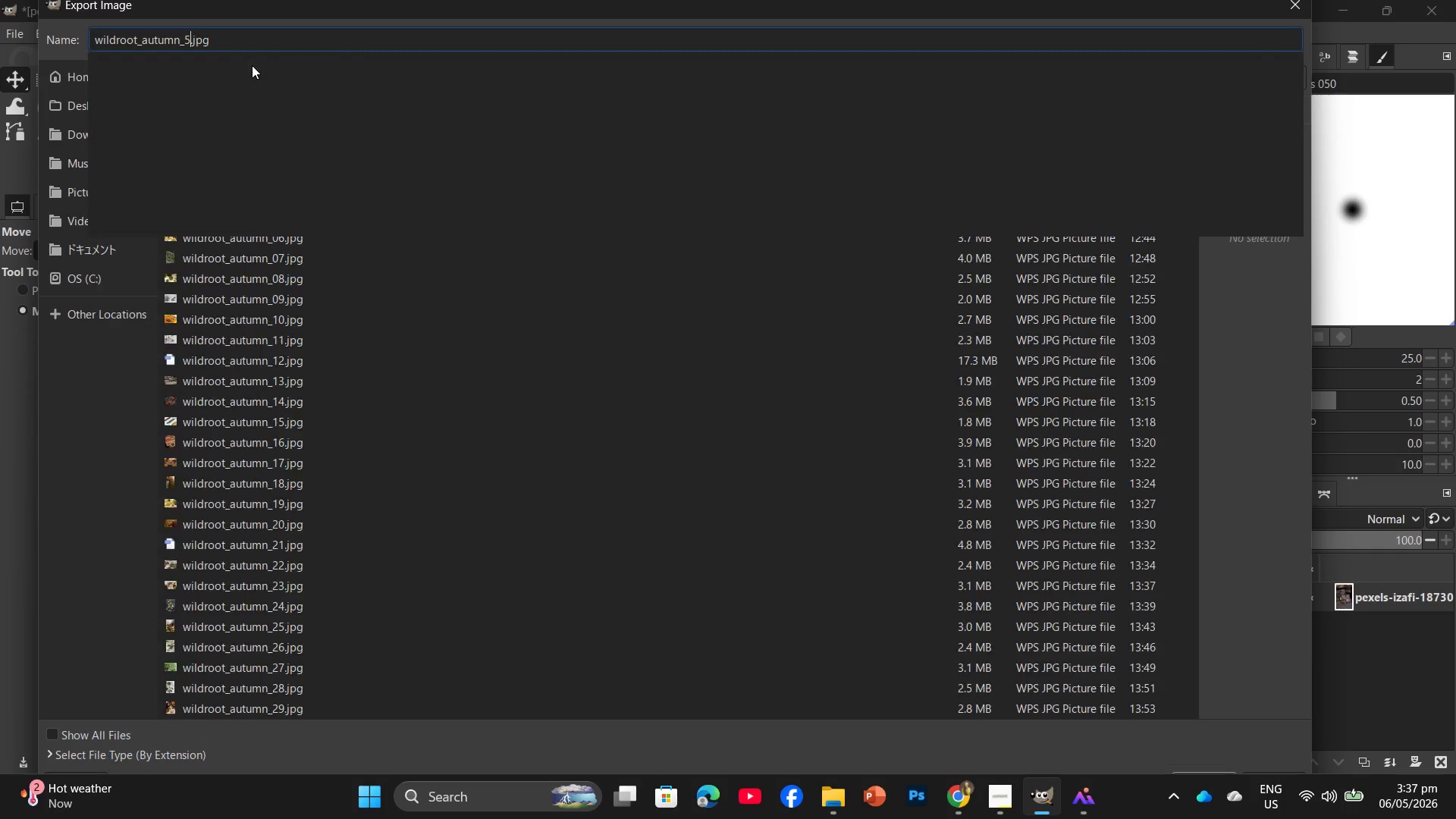 
key(Numpad9)
 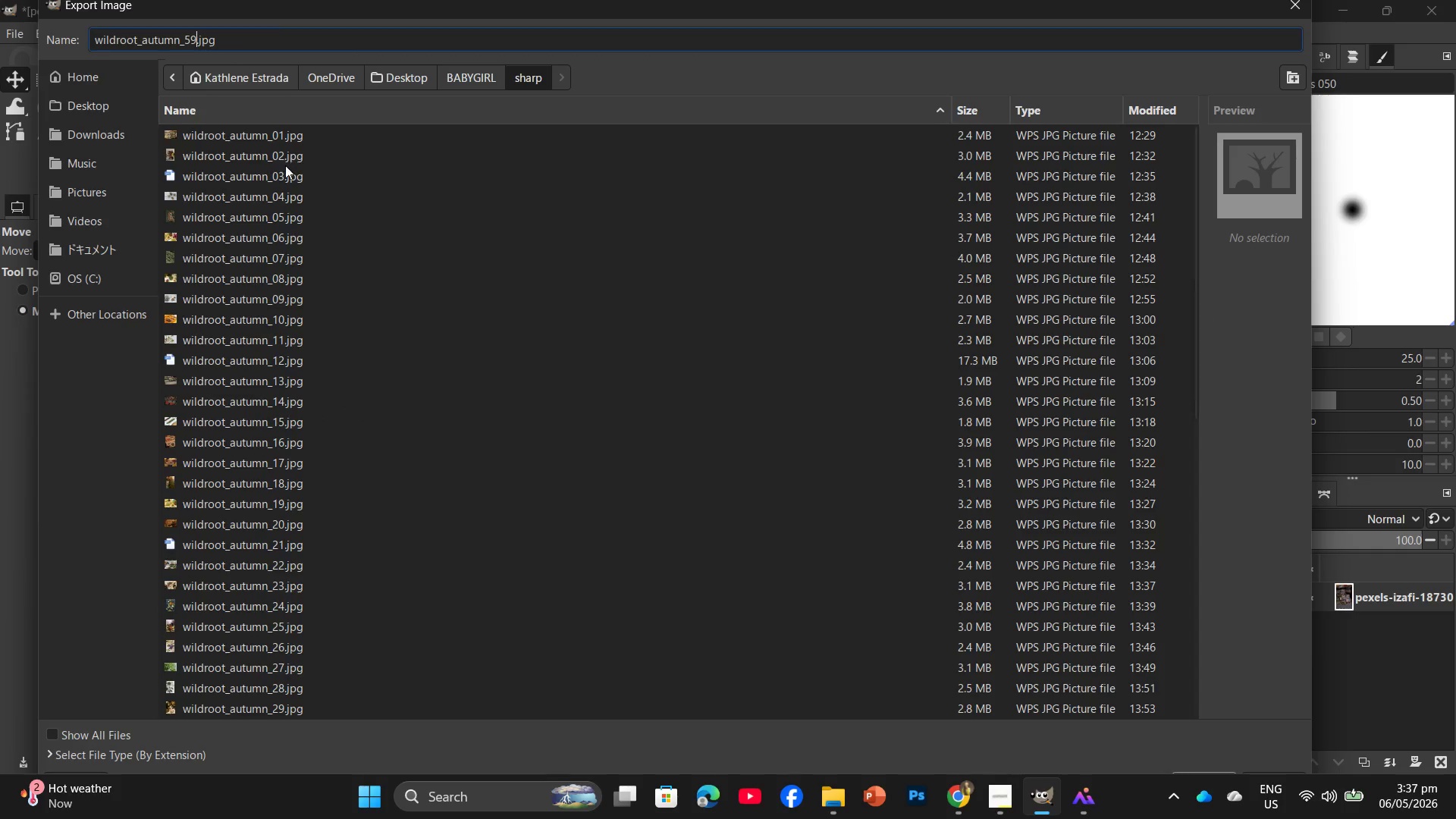 
scroll: coordinate [472, 464], scroll_direction: down, amount: 17.0
 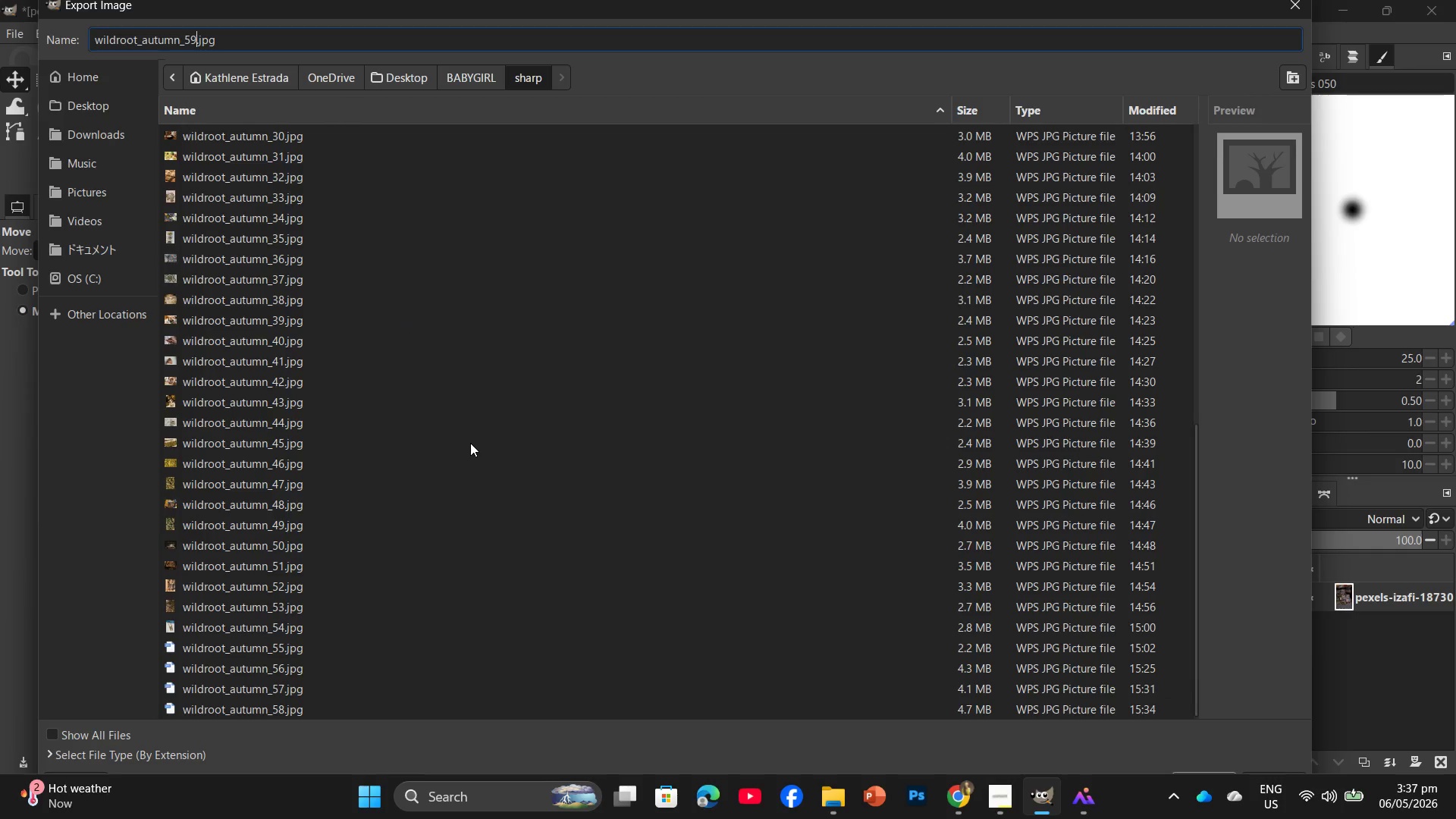 
key(Enter)
 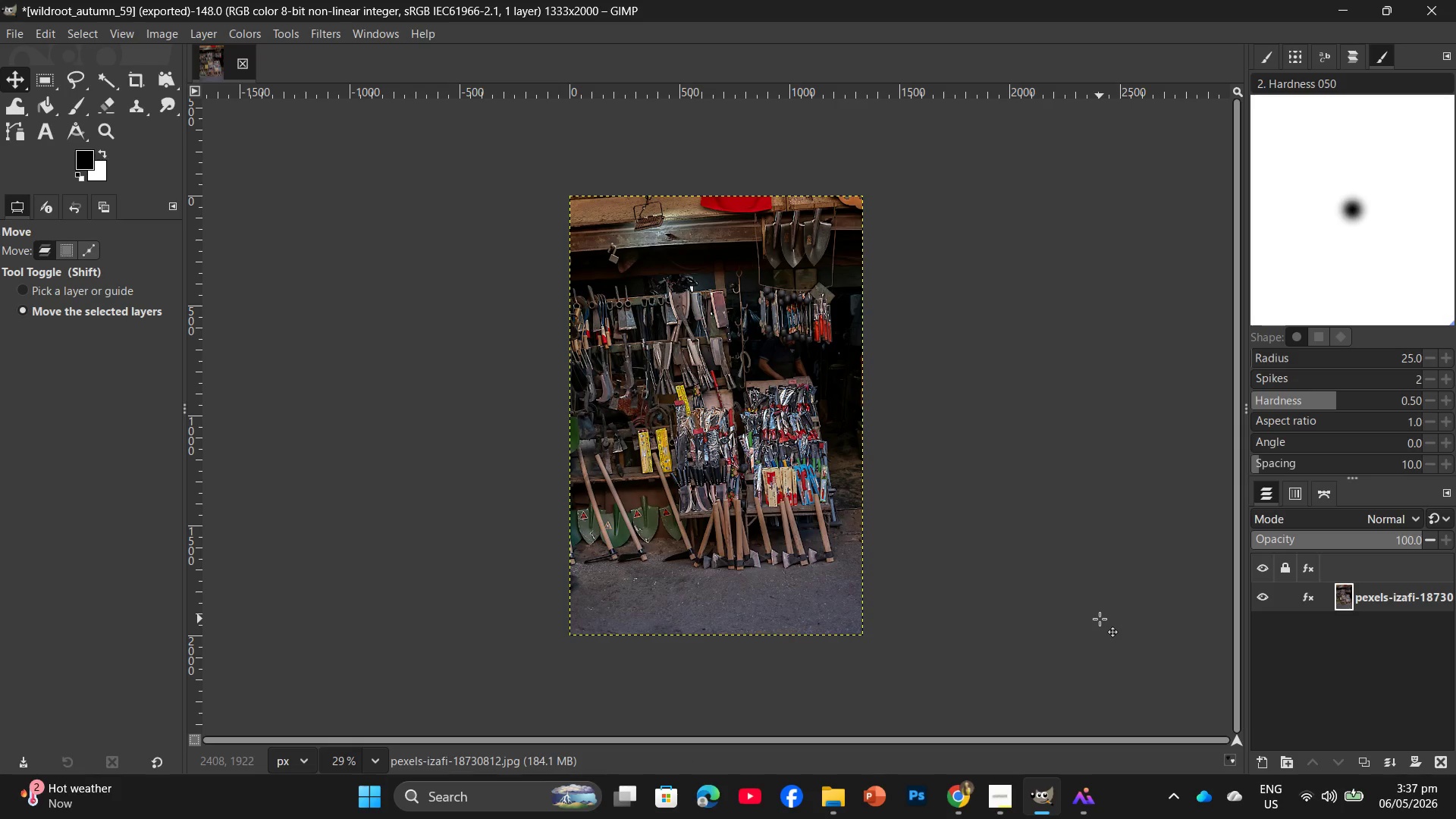 
wait(18.14)
 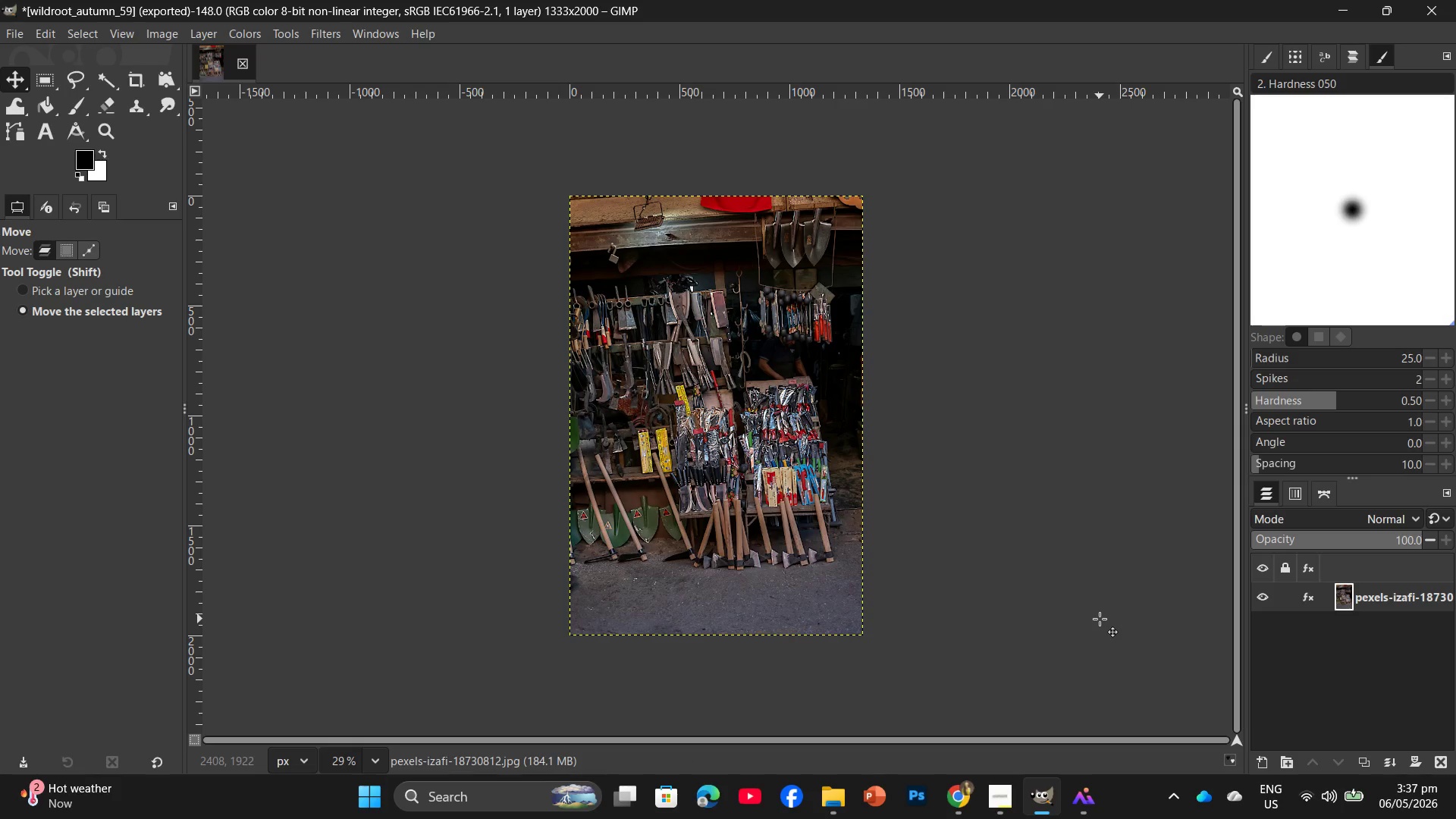 
left_click([830, 814])
 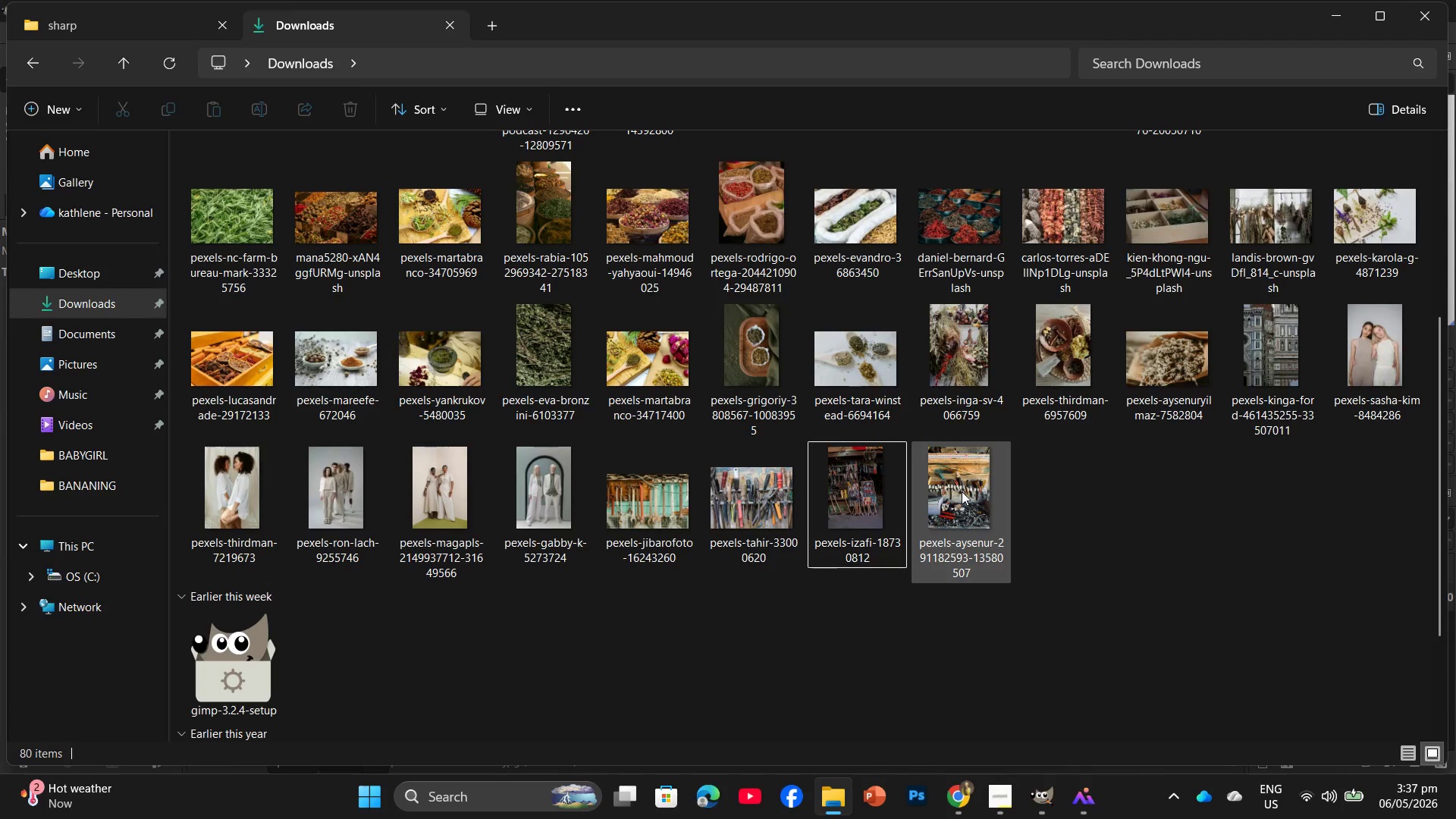 
left_click_drag(start_coordinate=[955, 500], to_coordinate=[1018, 544])
 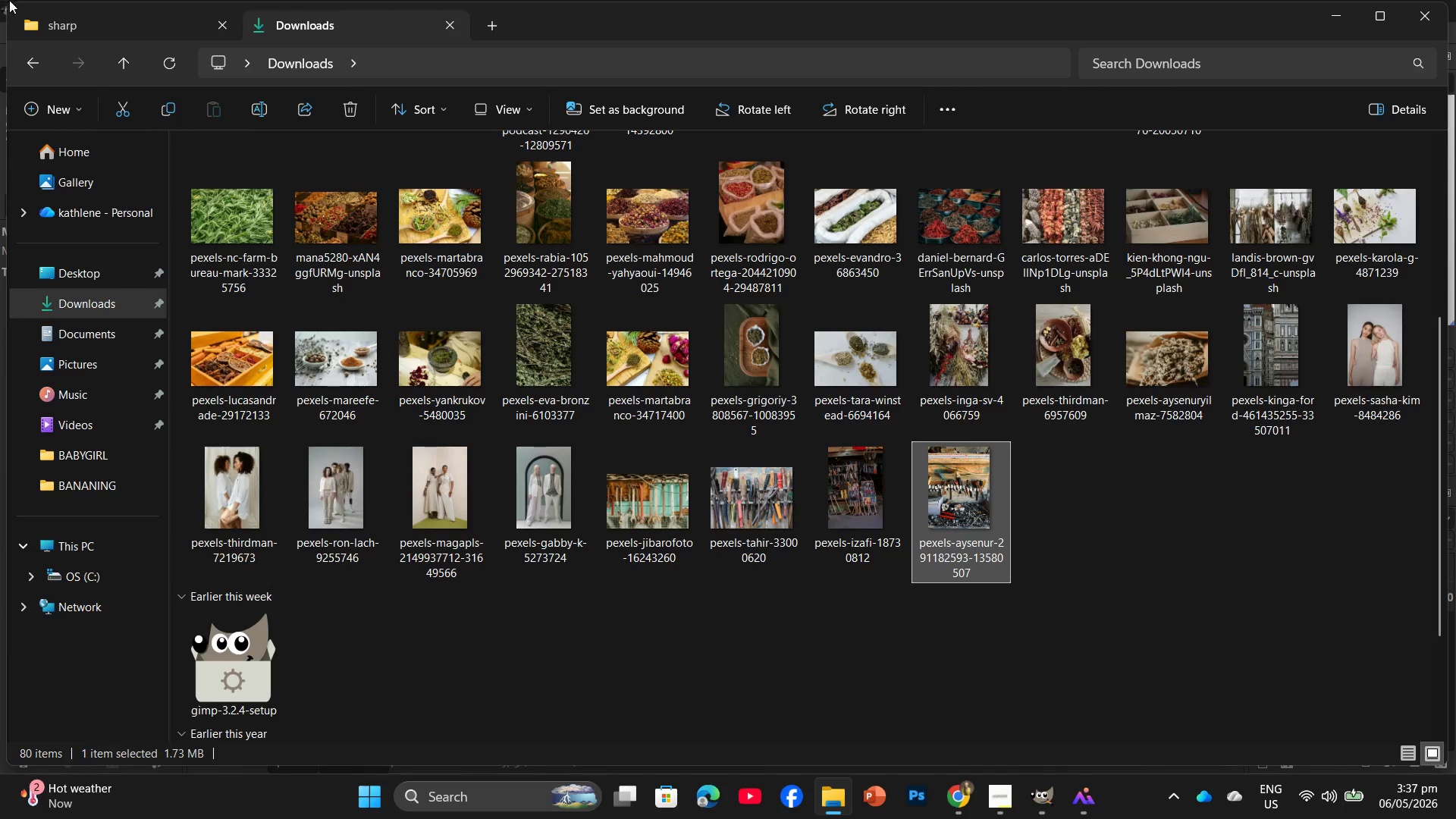 
left_click([59, 27])
 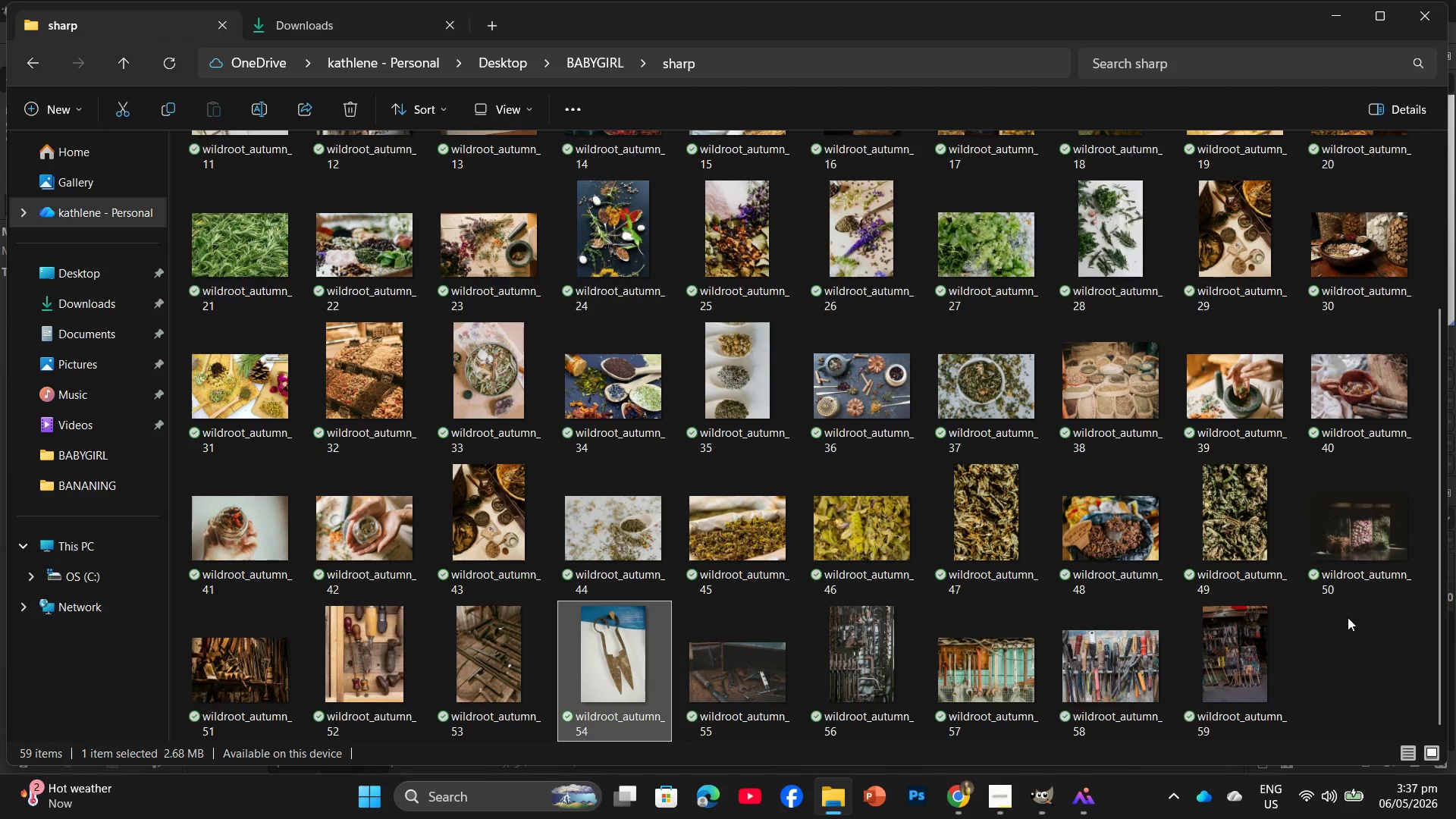 
left_click([1345, 628])
 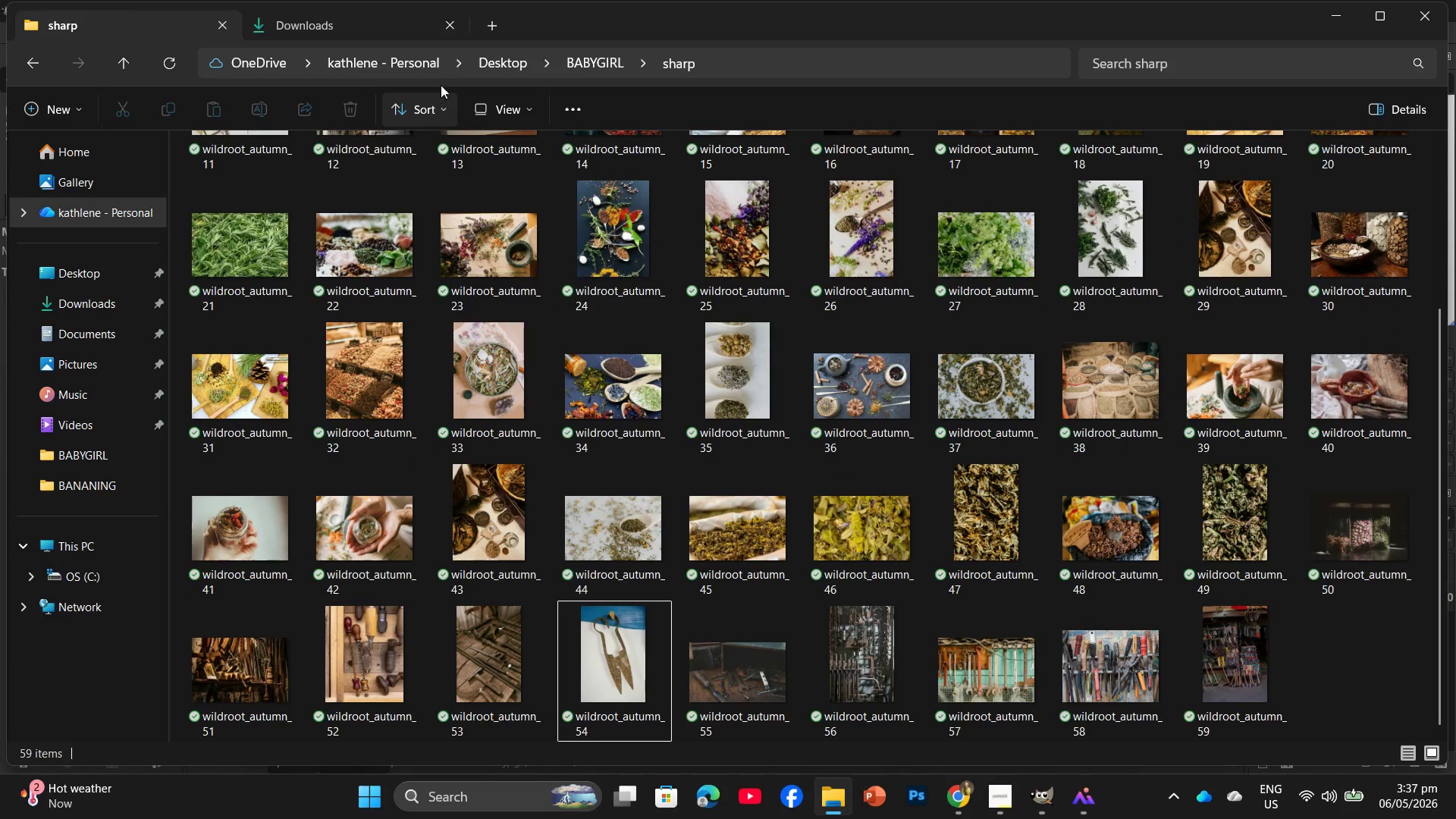 
left_click([344, 33])
 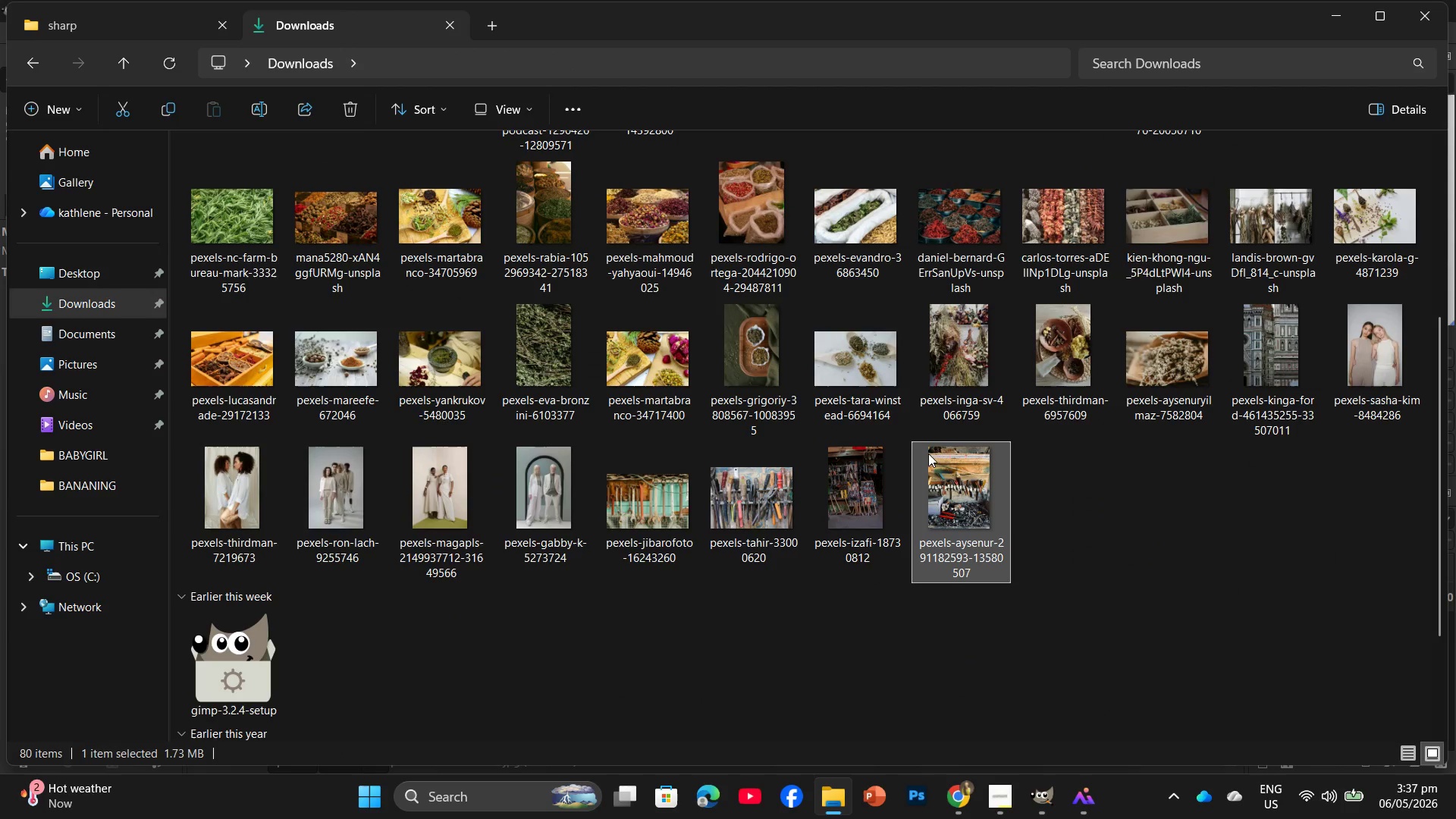 
left_click_drag(start_coordinate=[947, 482], to_coordinate=[307, 55])
 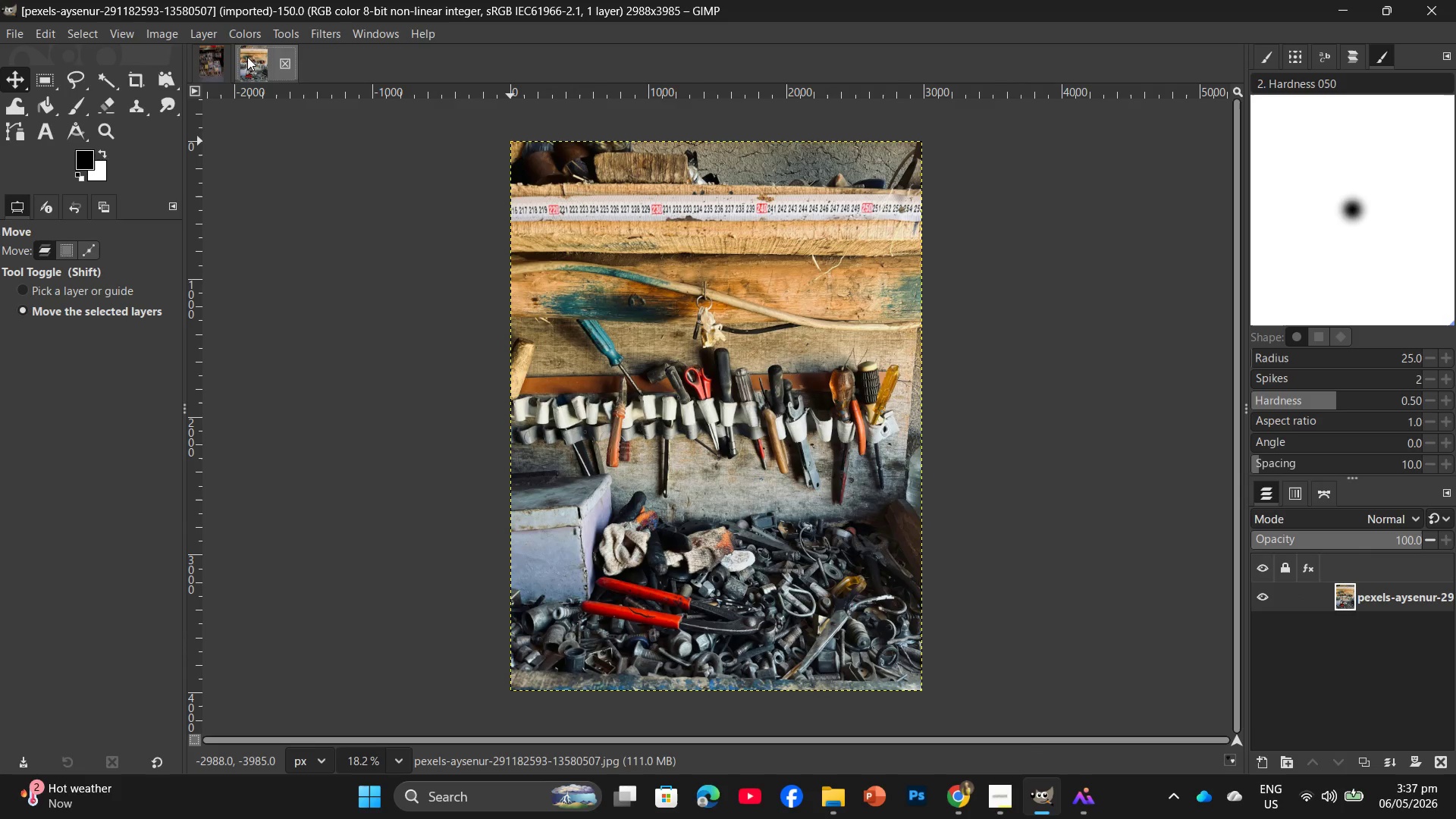 
left_click([221, 63])
 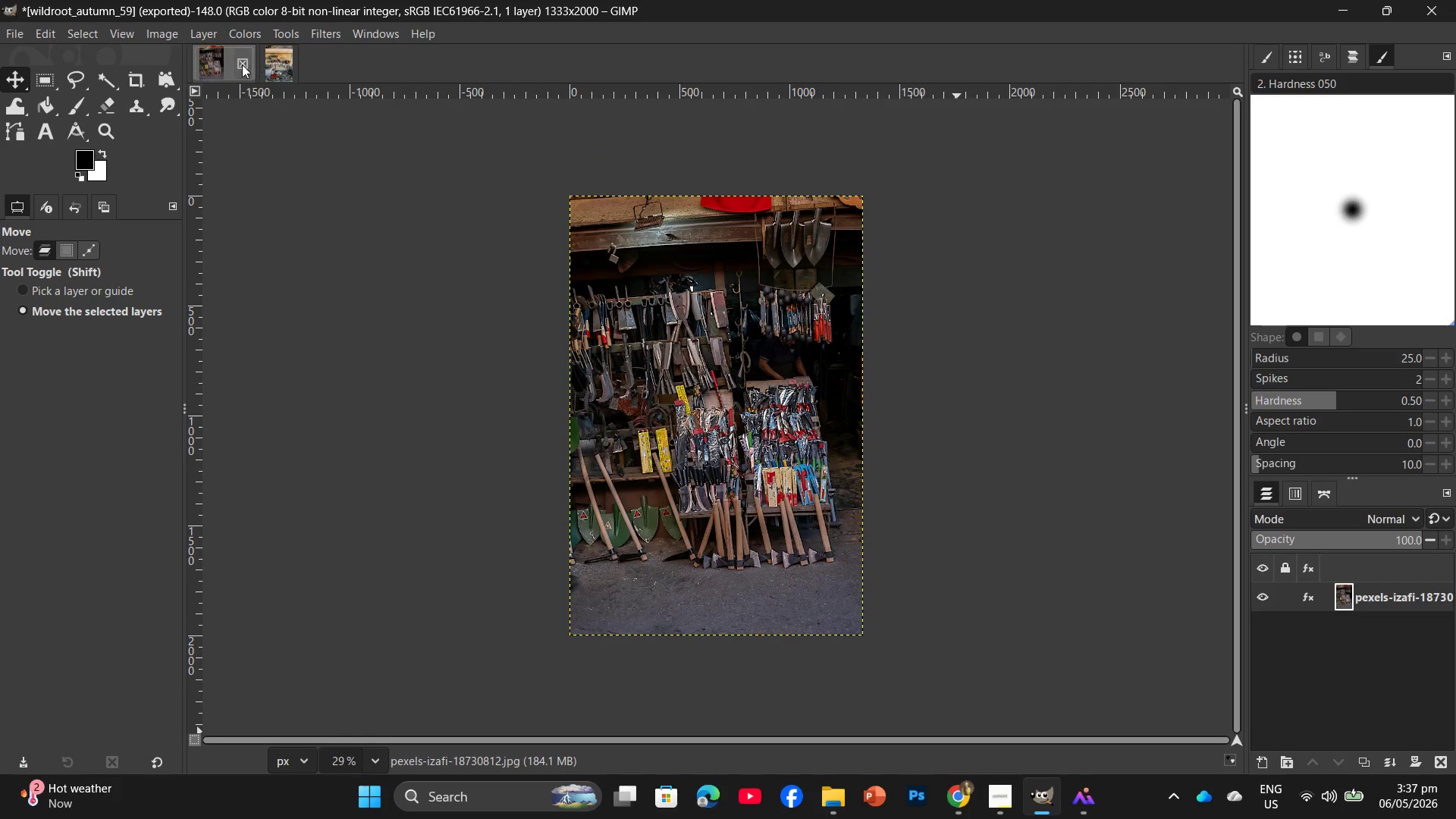 
left_click([242, 64])
 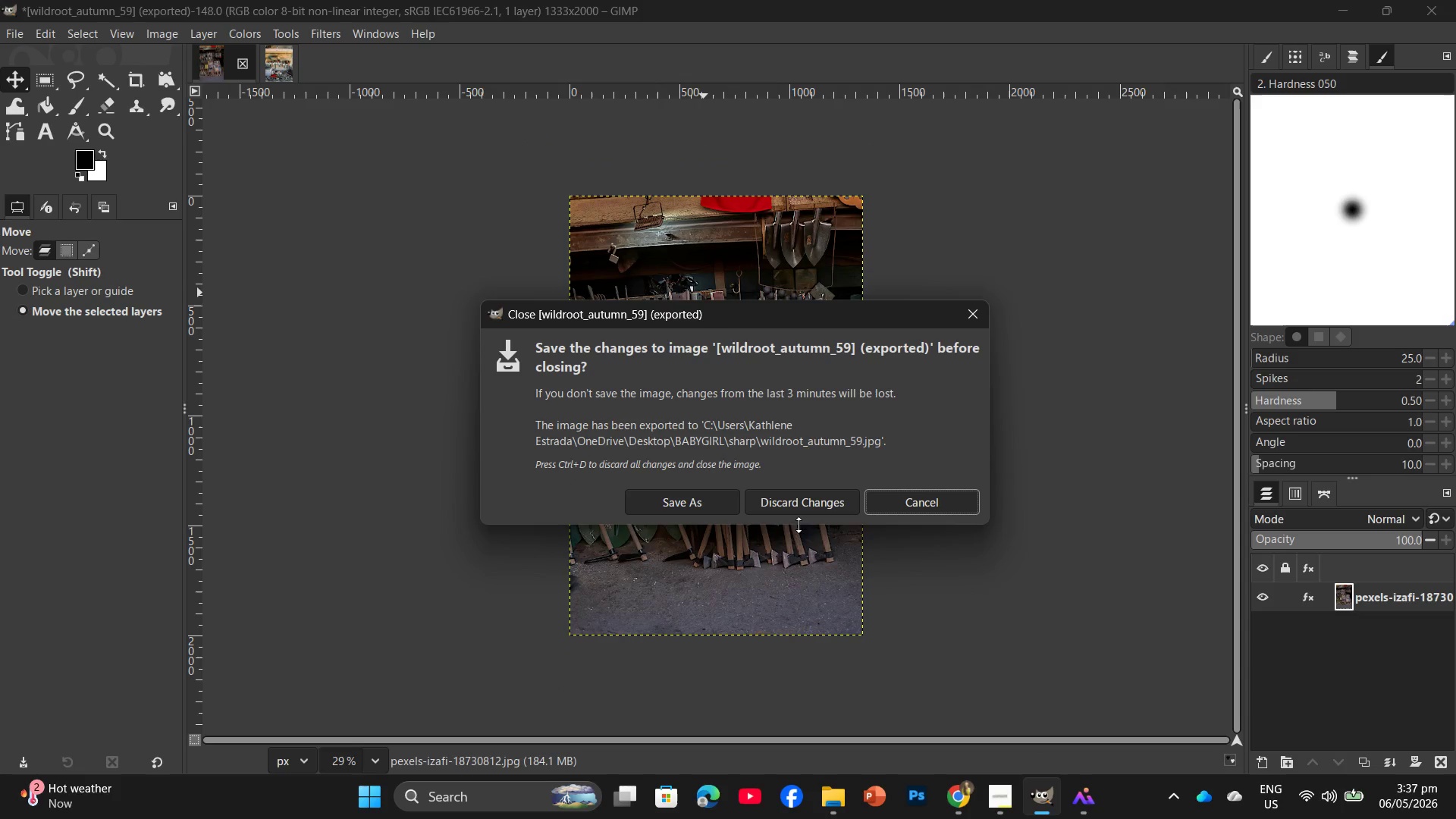 
left_click([802, 510])
 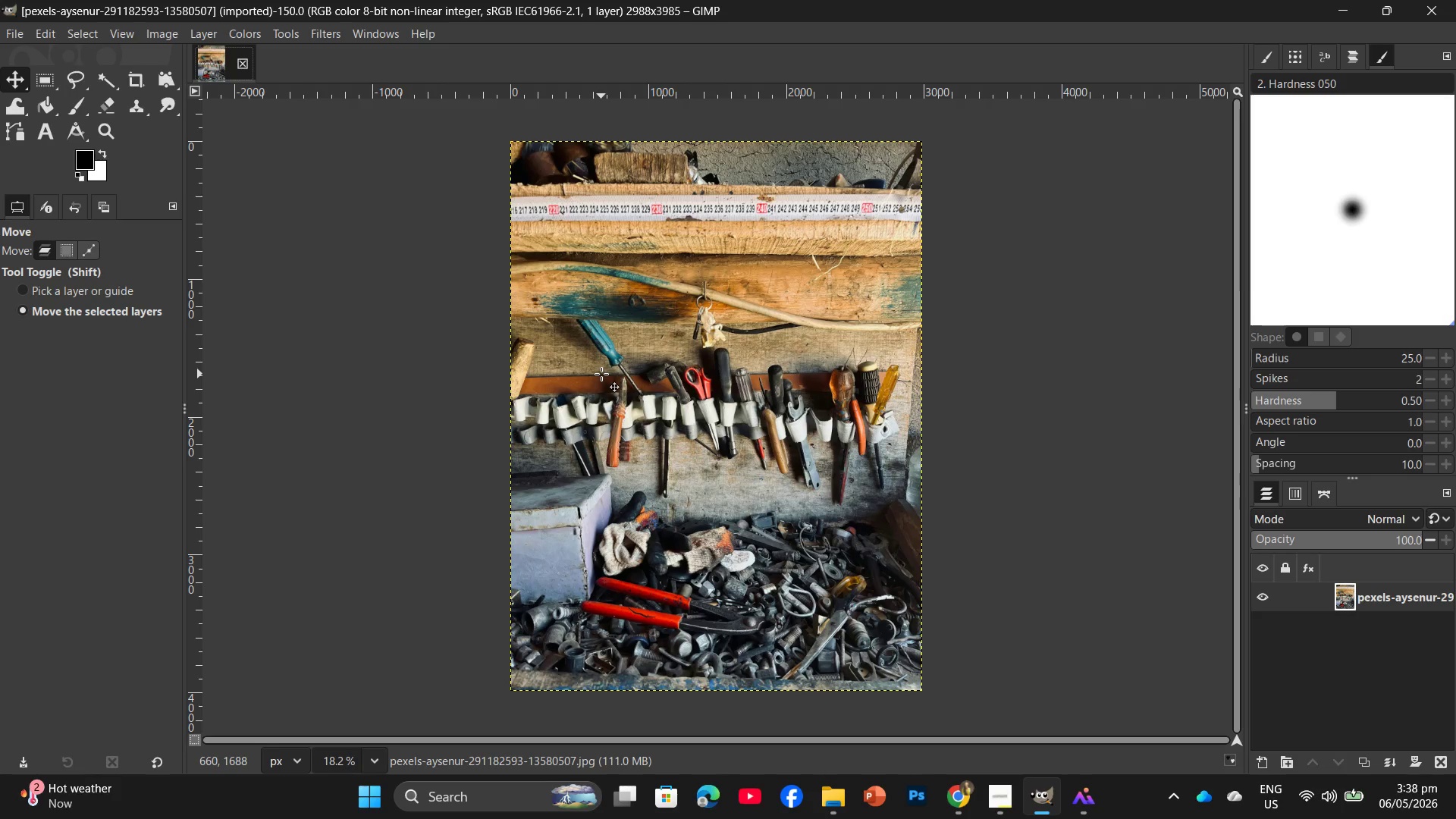 
wait(28.89)
 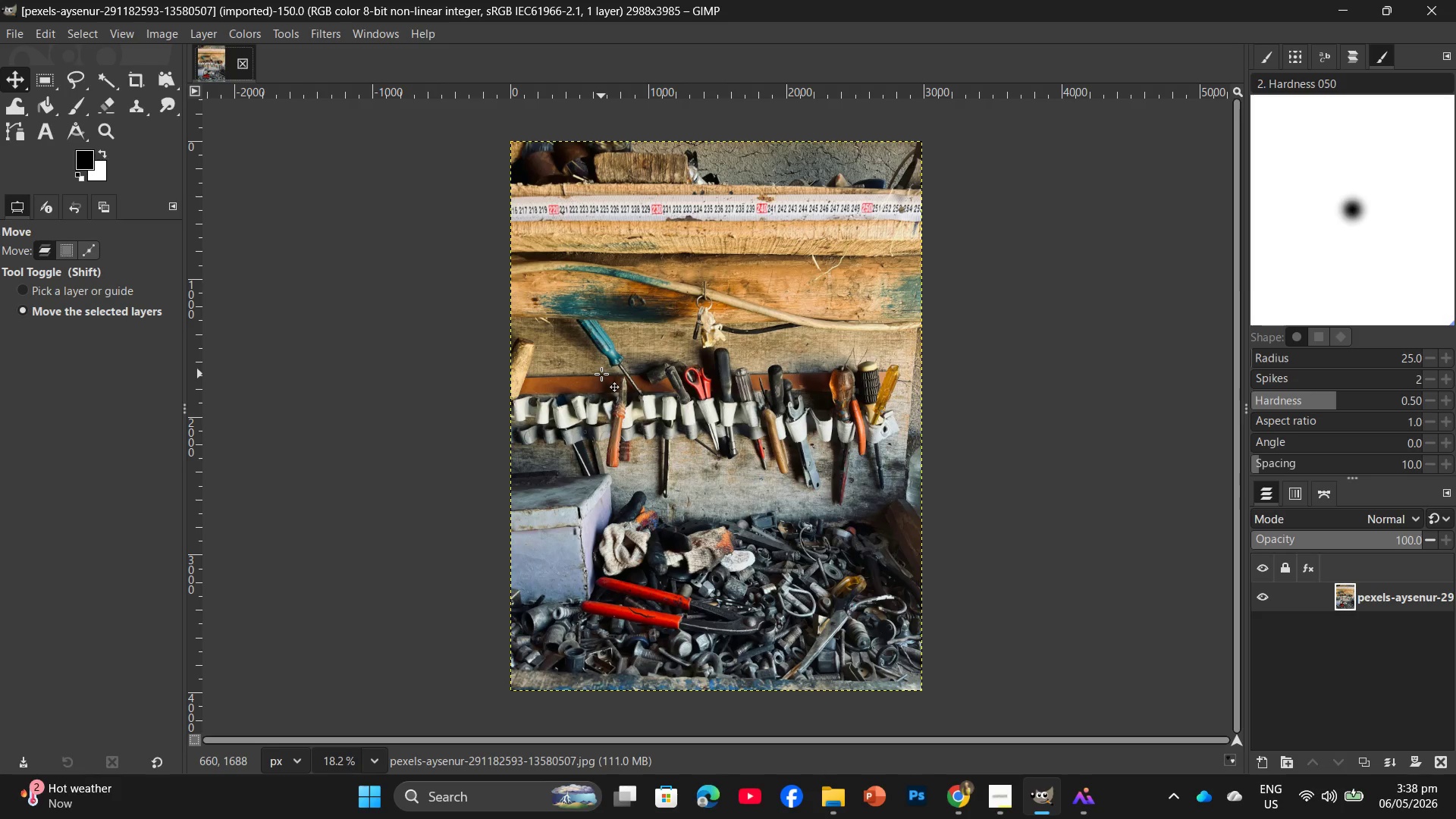 
left_click([1002, 791])